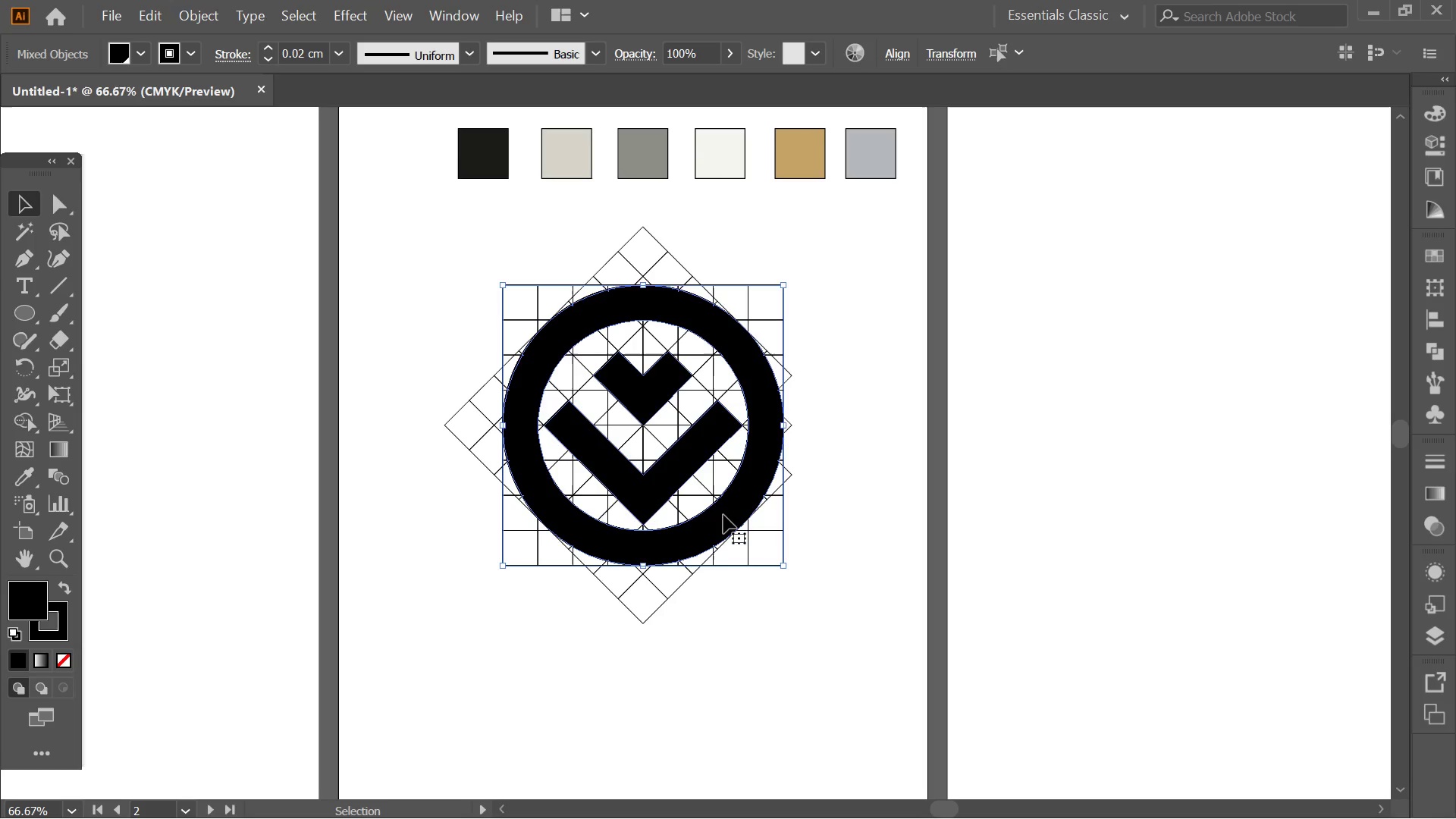 
left_click_drag(start_coordinate=[723, 515], to_coordinate=[1078, 648])
 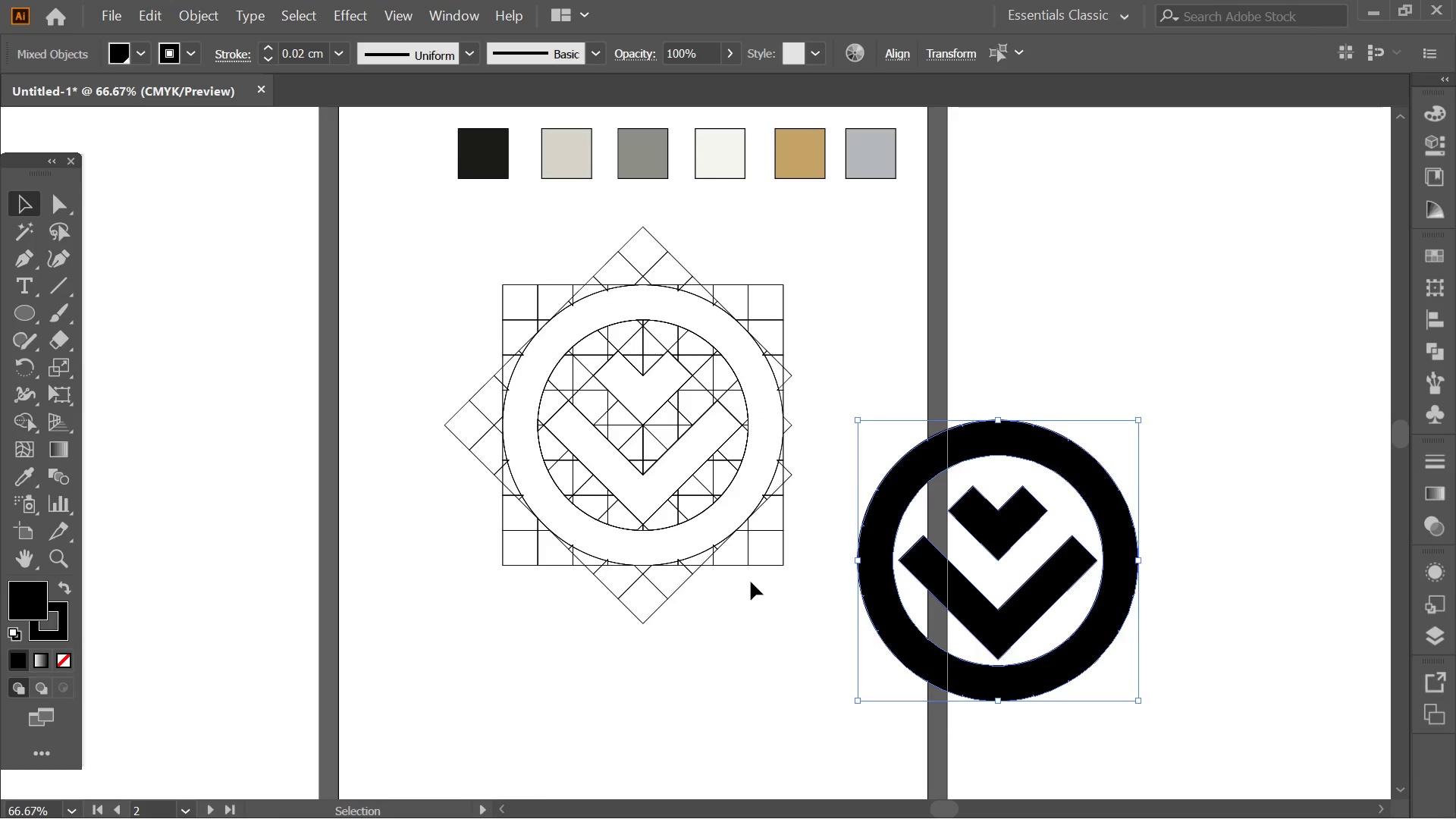 
left_click_drag(start_coordinate=[821, 639], to_coordinate=[403, 249])
 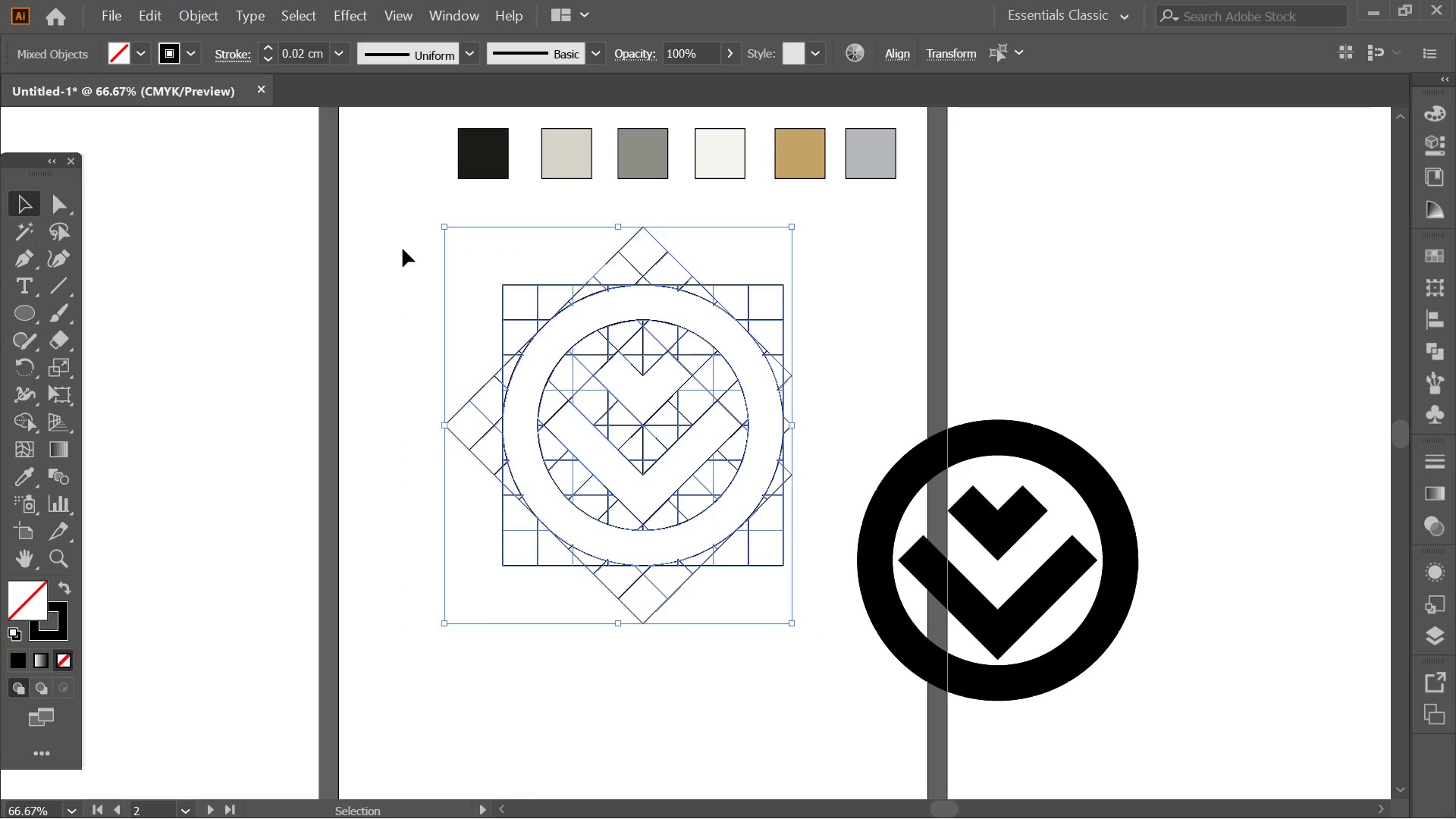 
key(Delete)
 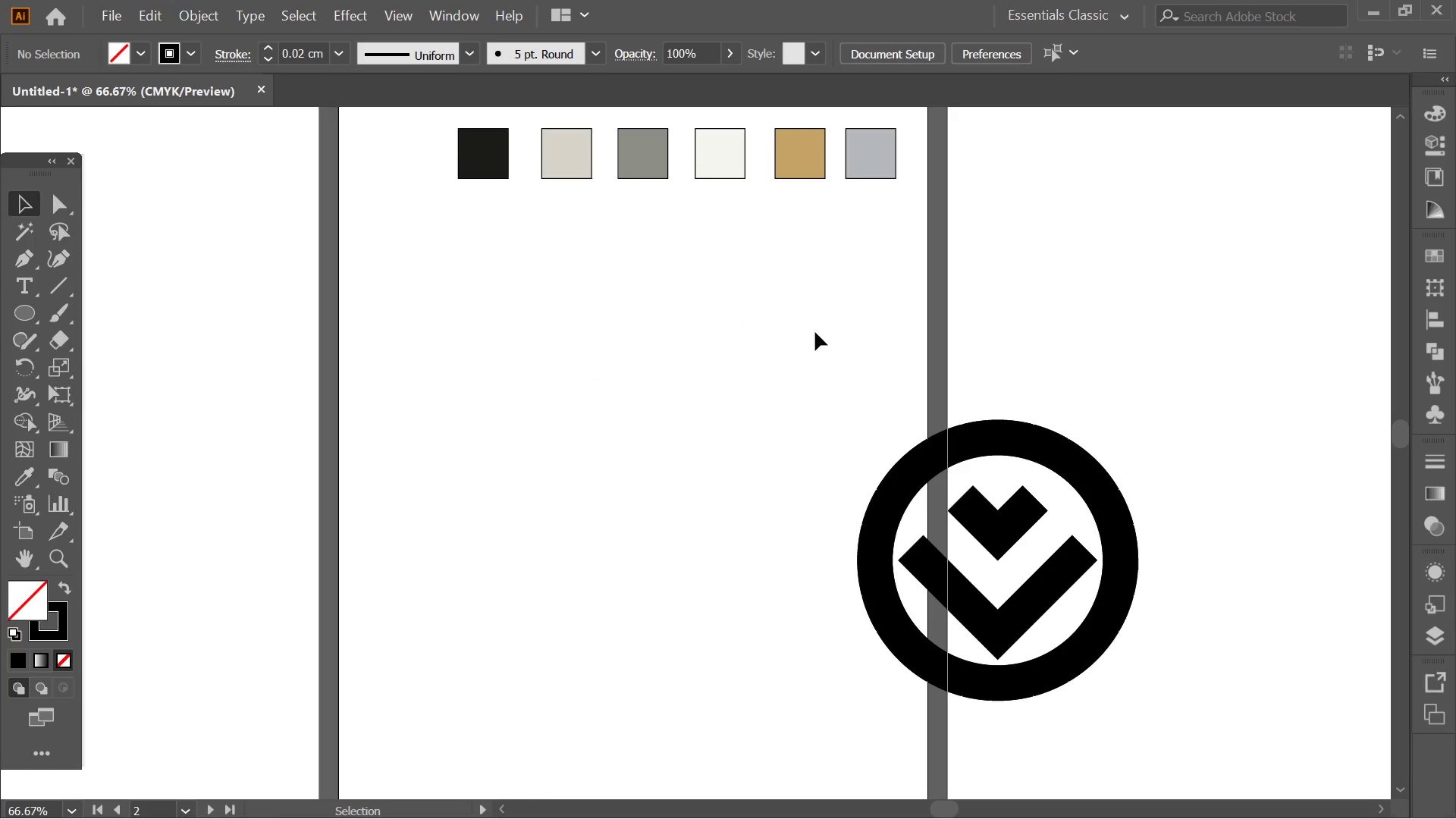 
key(Control+Z)
 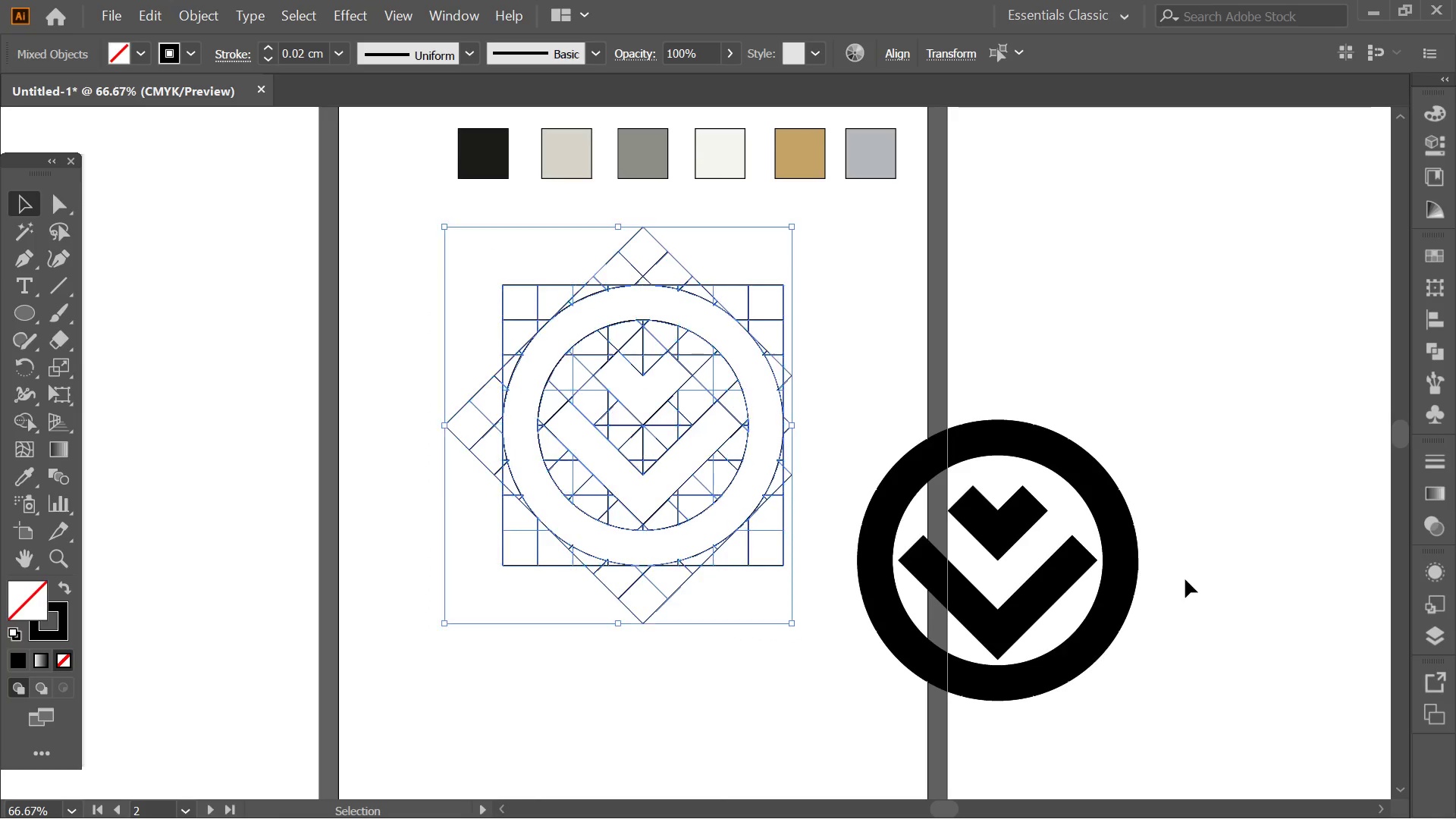 
key(Control+ControlLeft)
 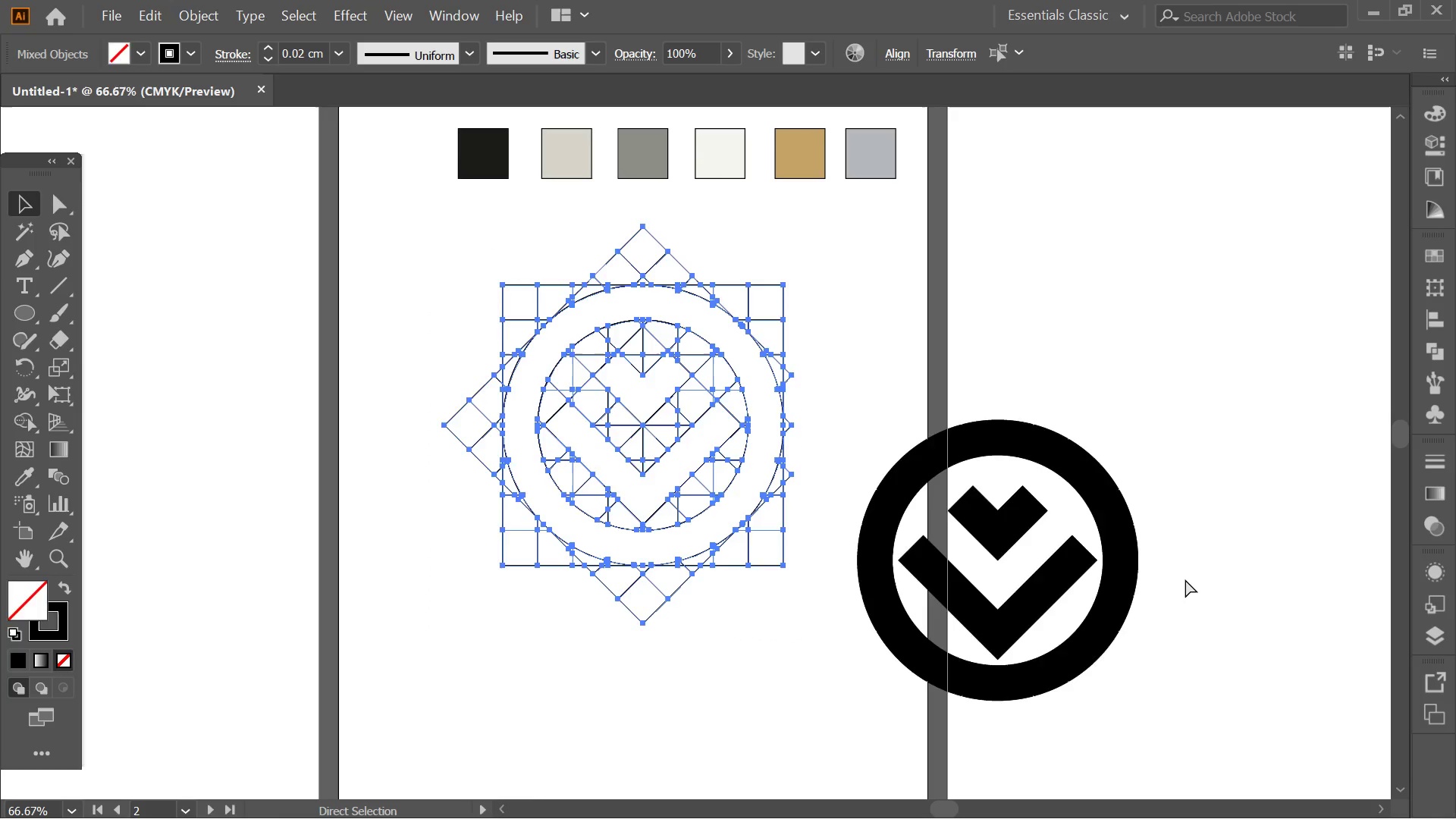 
key(Control+Z)
 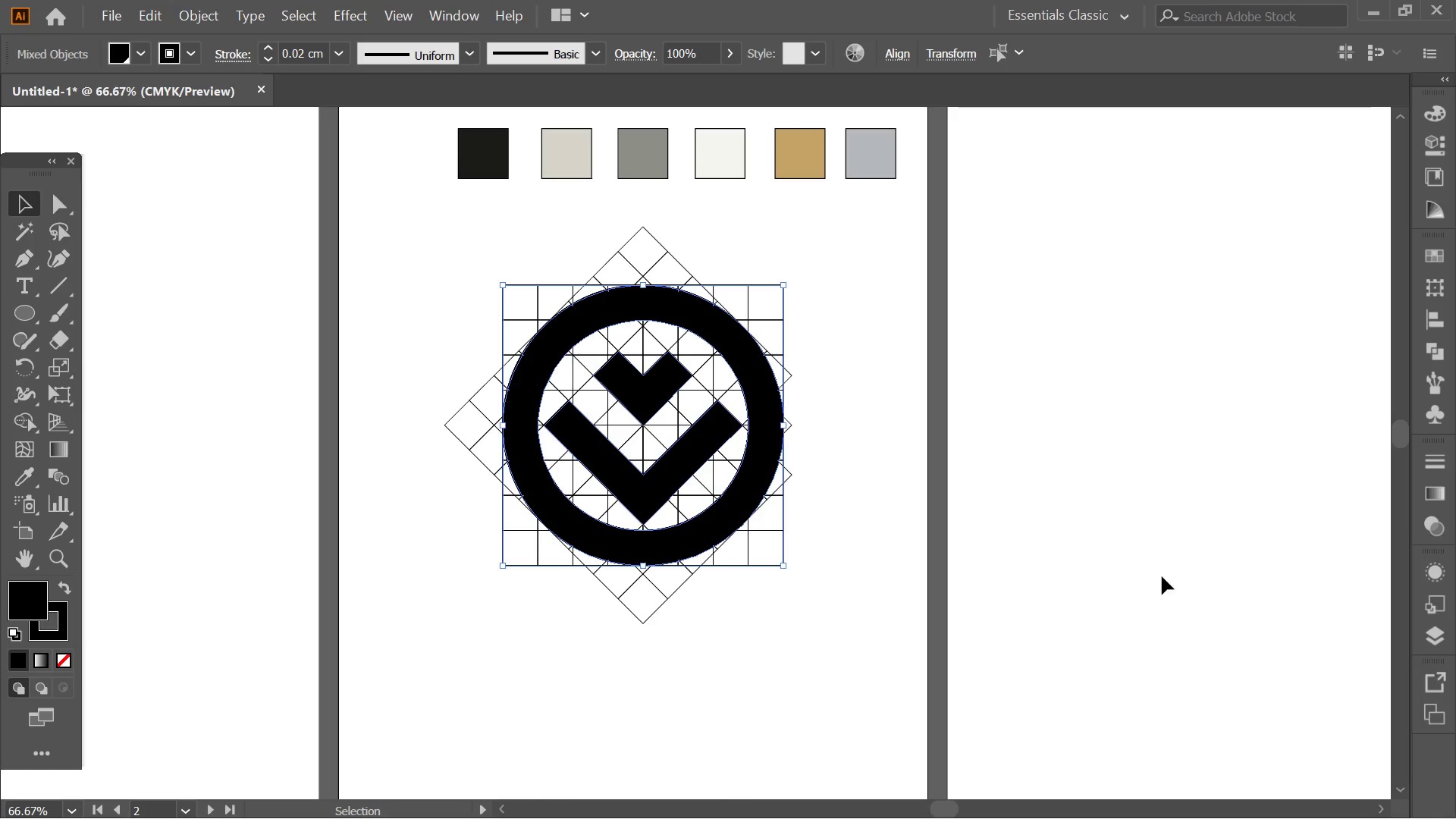 
key(Control+ControlLeft)
 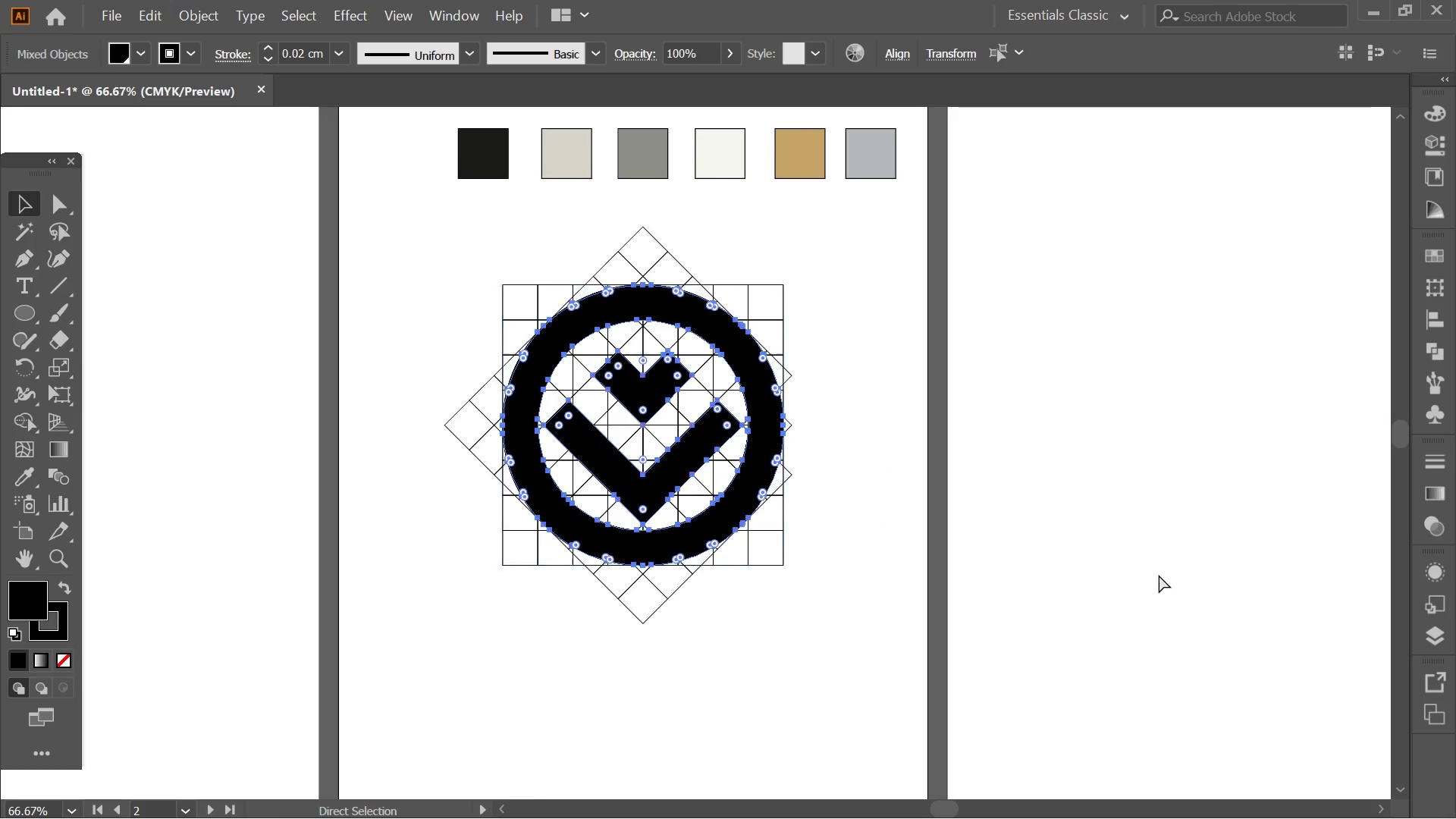 
key(Control+Z)
 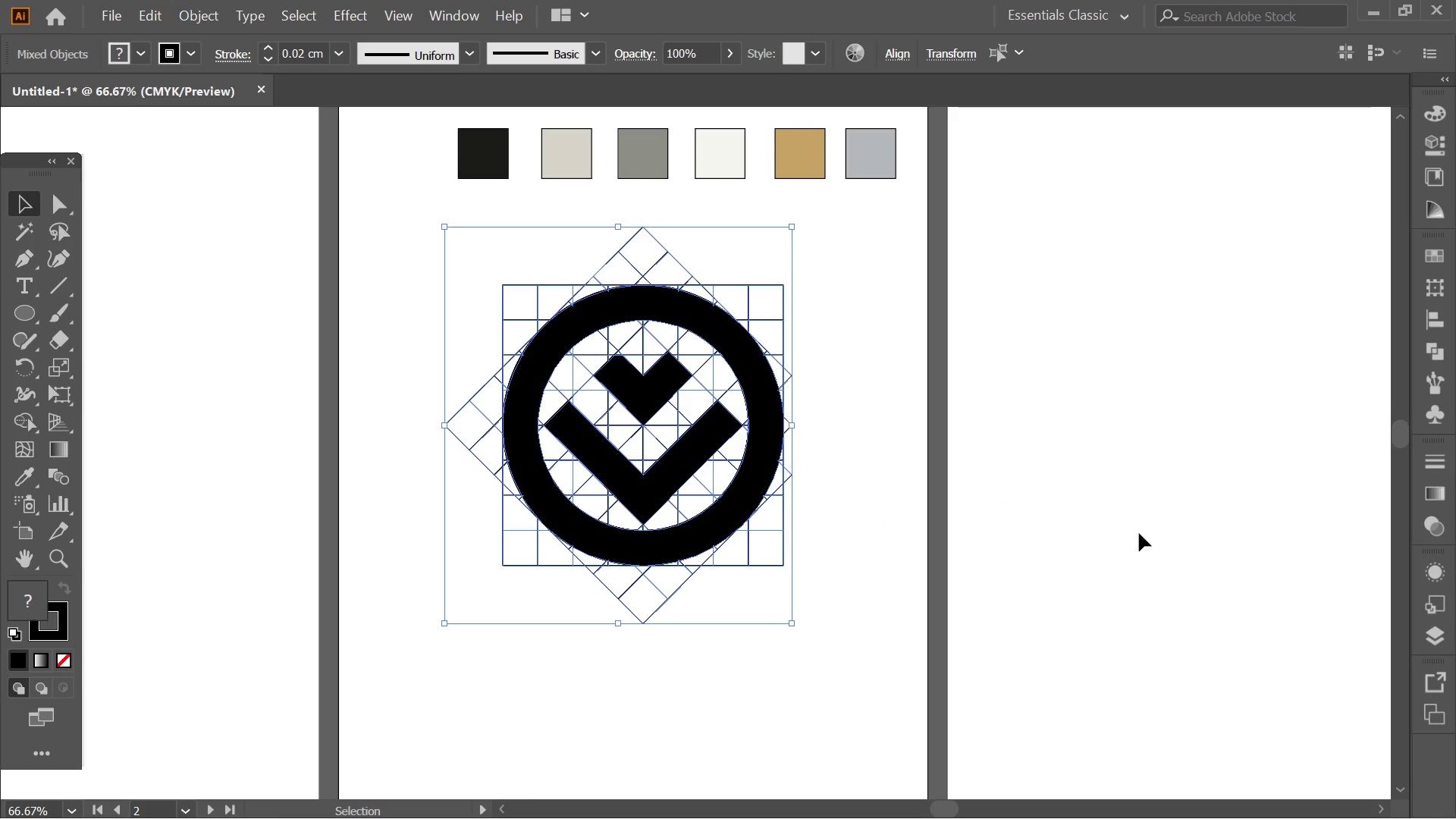 
key(Control+ControlLeft)
 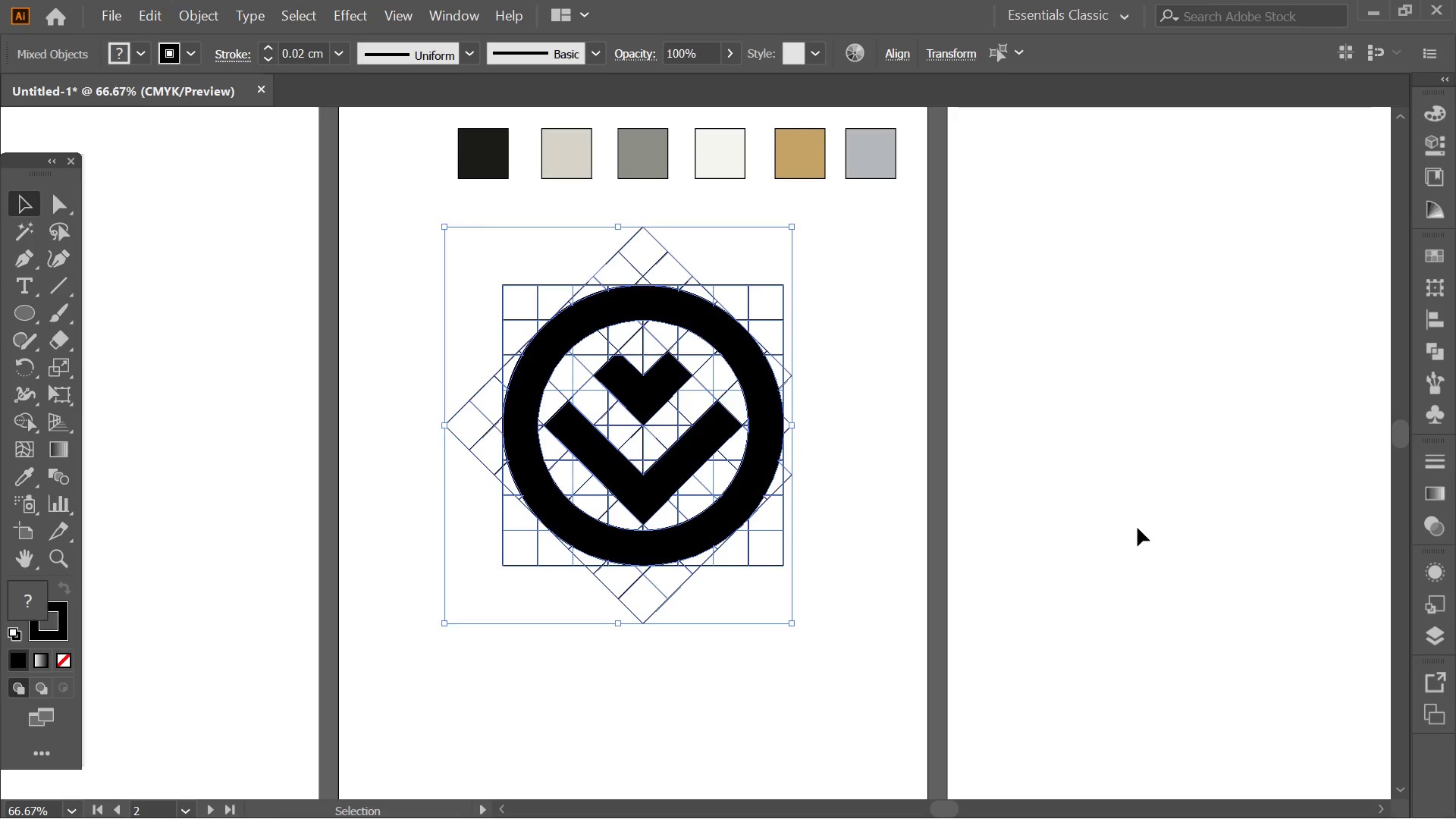 
key(Control+Z)
 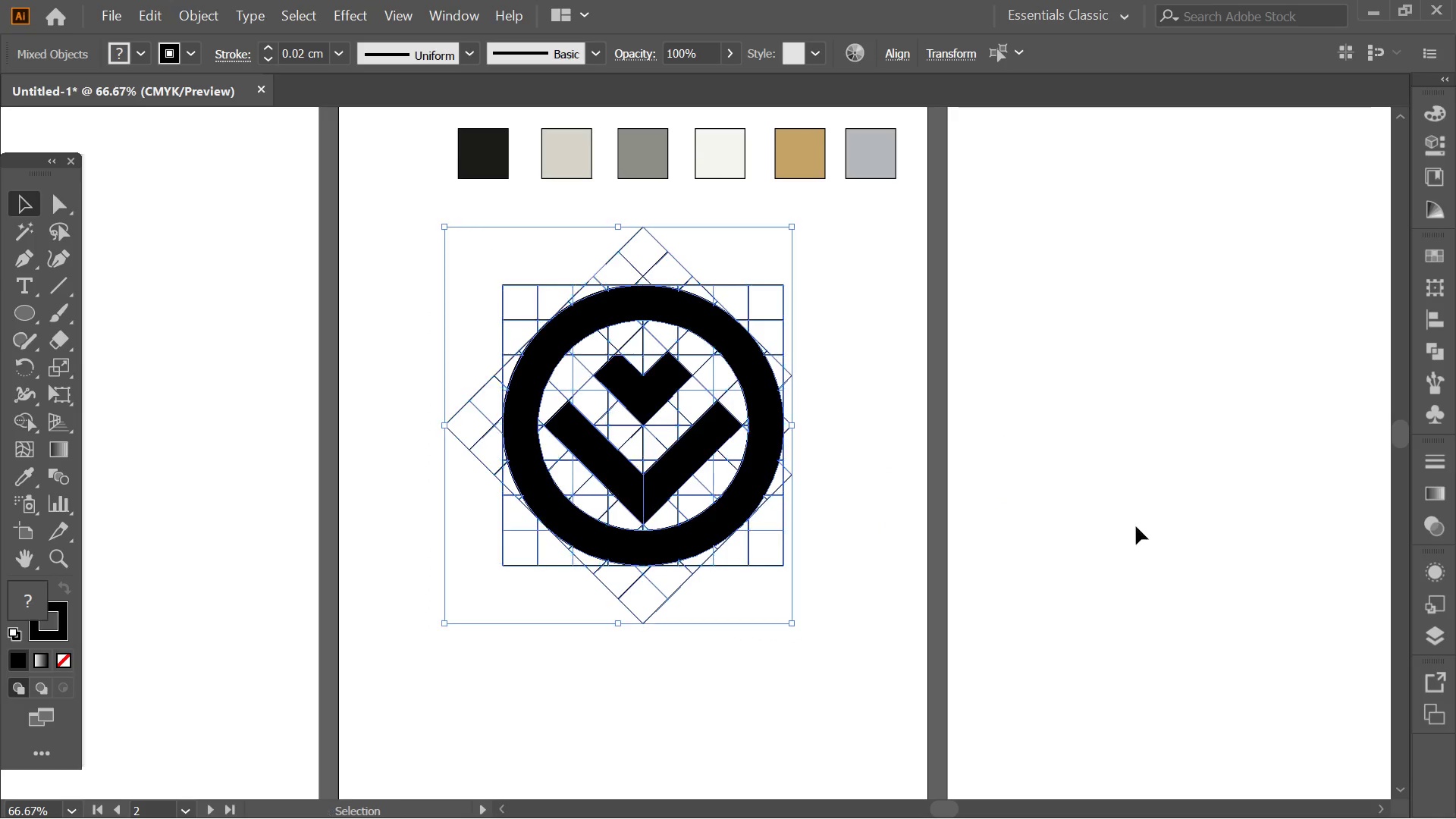 
key(Control+ControlLeft)
 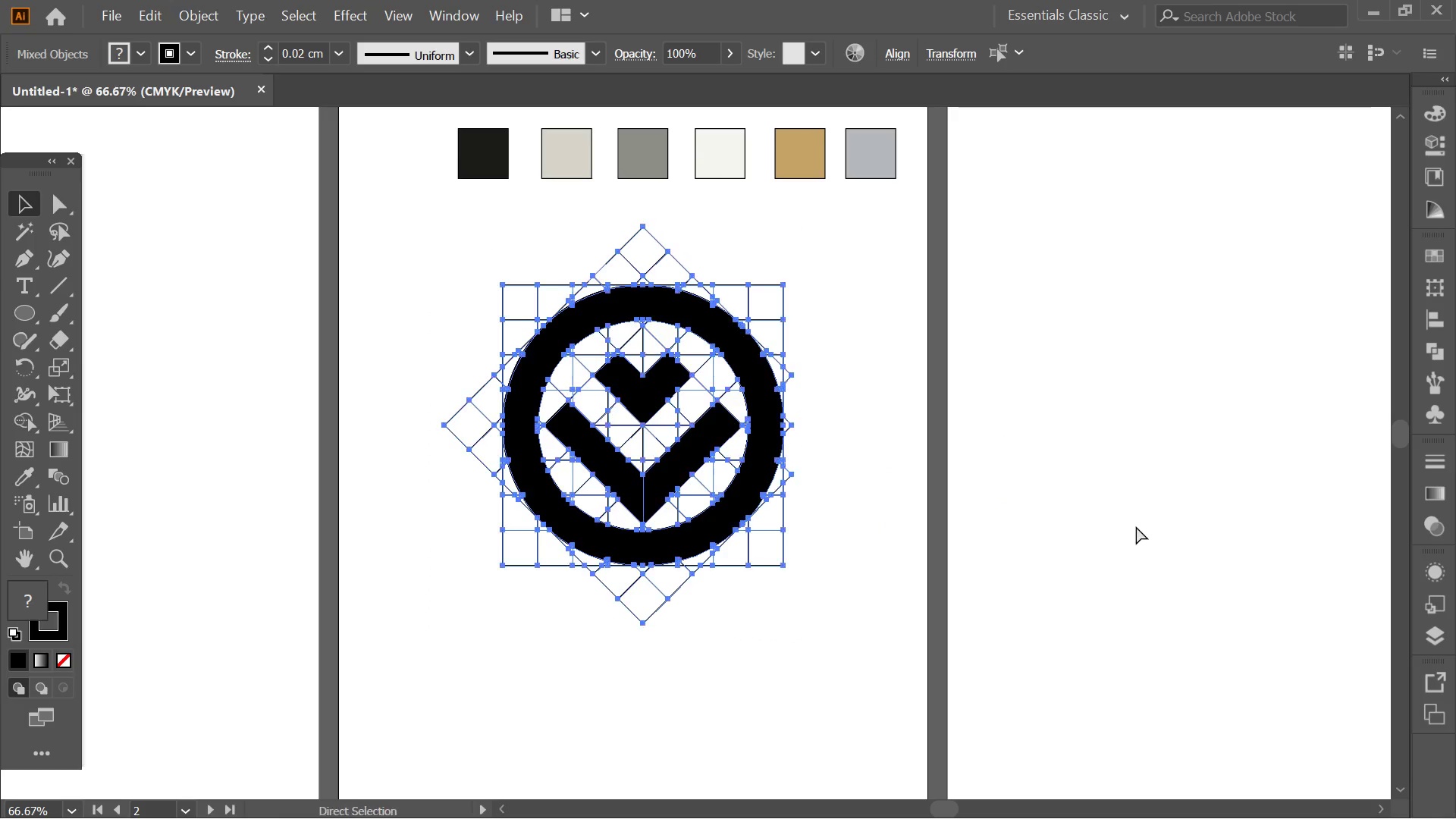 
key(Control+Z)
 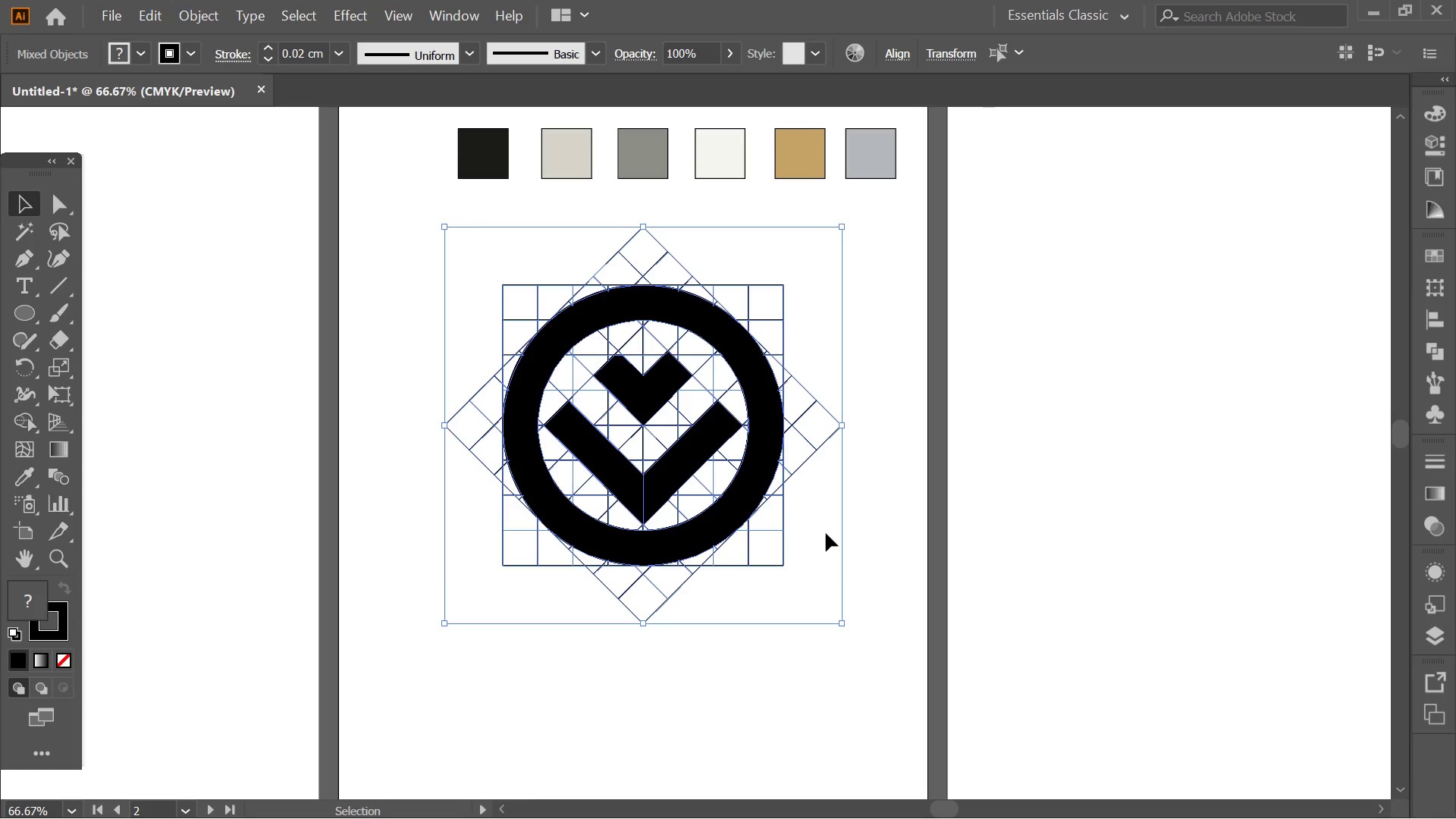 
left_click([858, 624])
 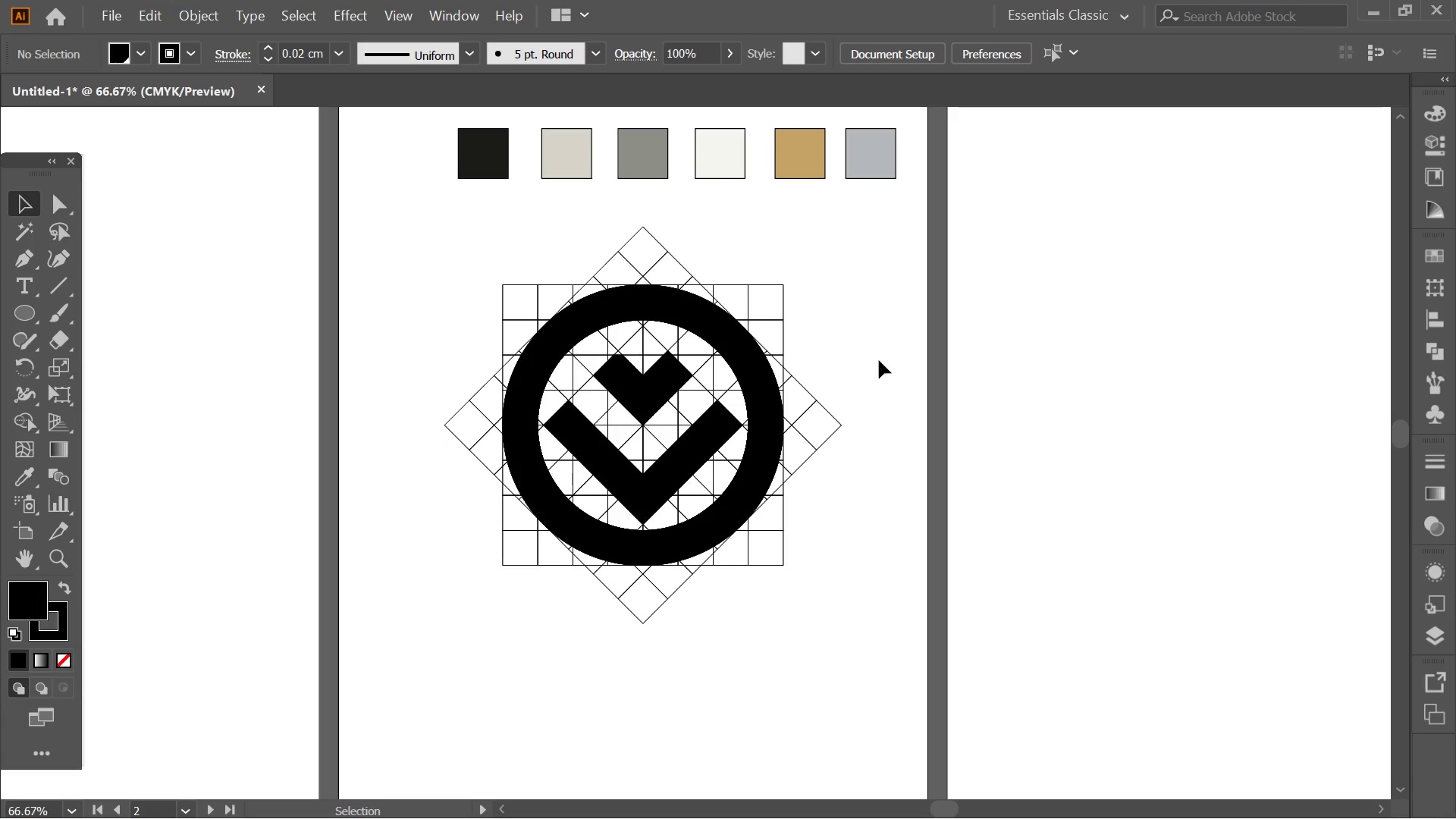 
wait(21.0)
 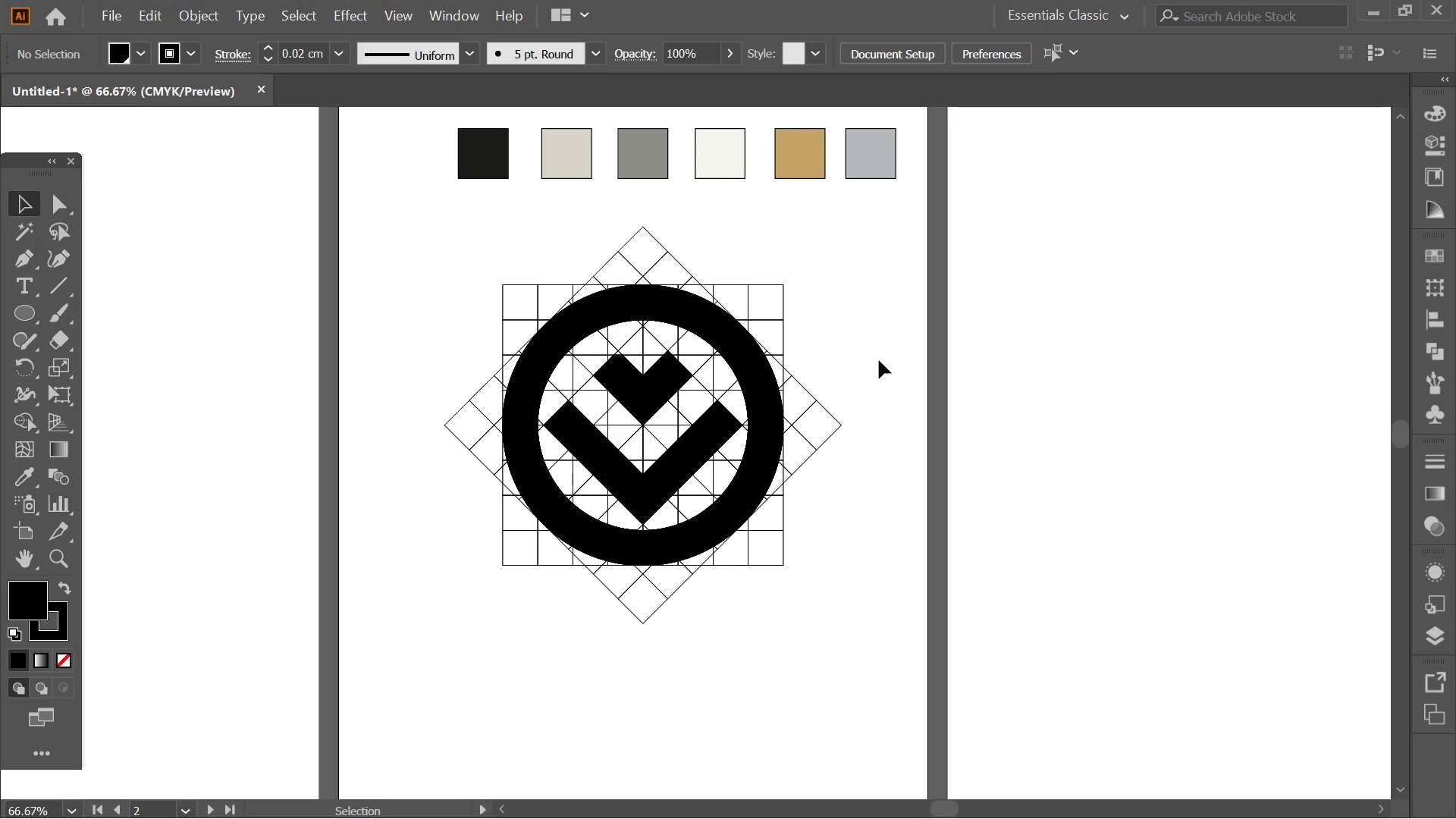 
key(Alt+AltLeft)
 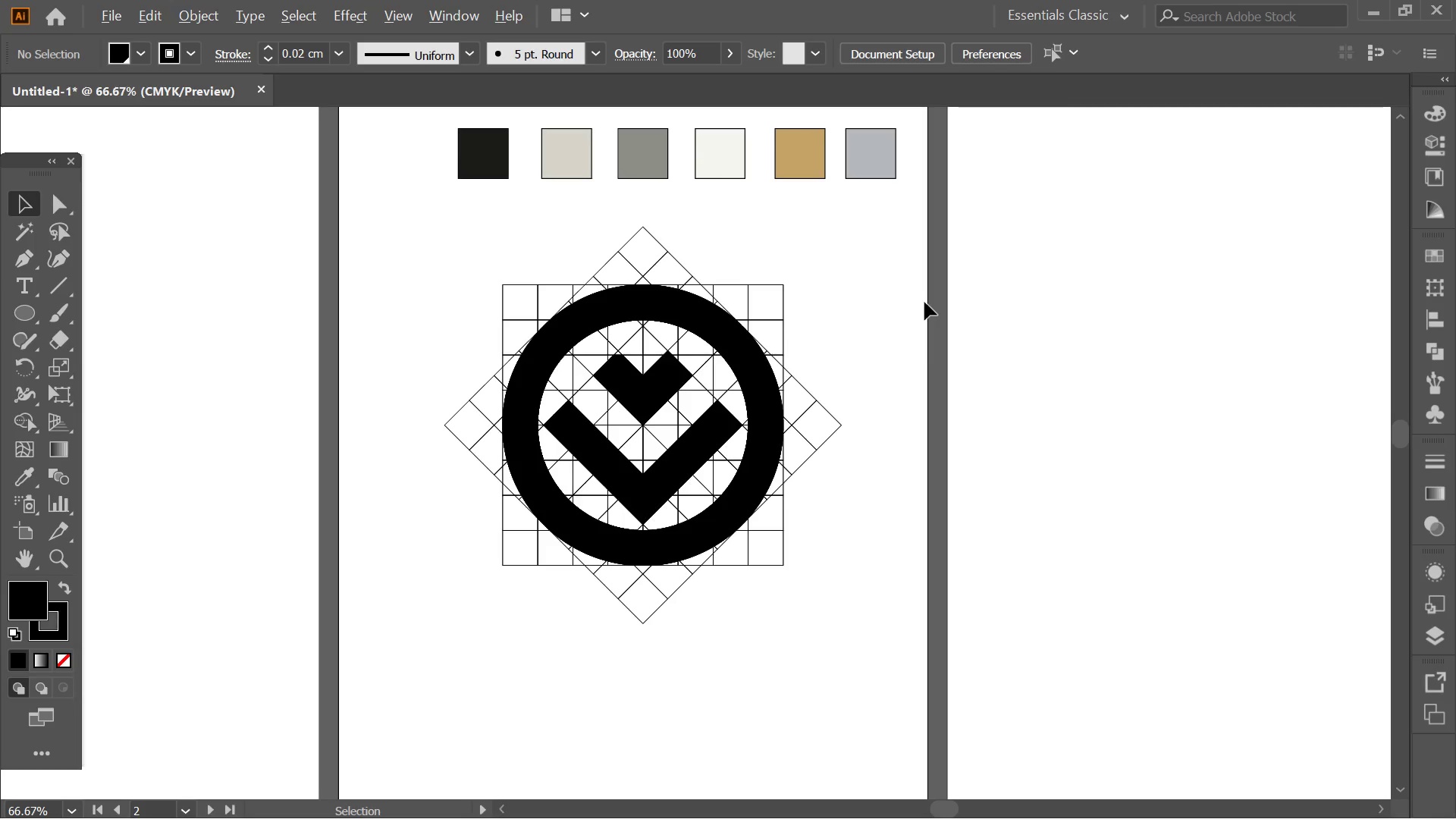 
key(Alt+Tab)